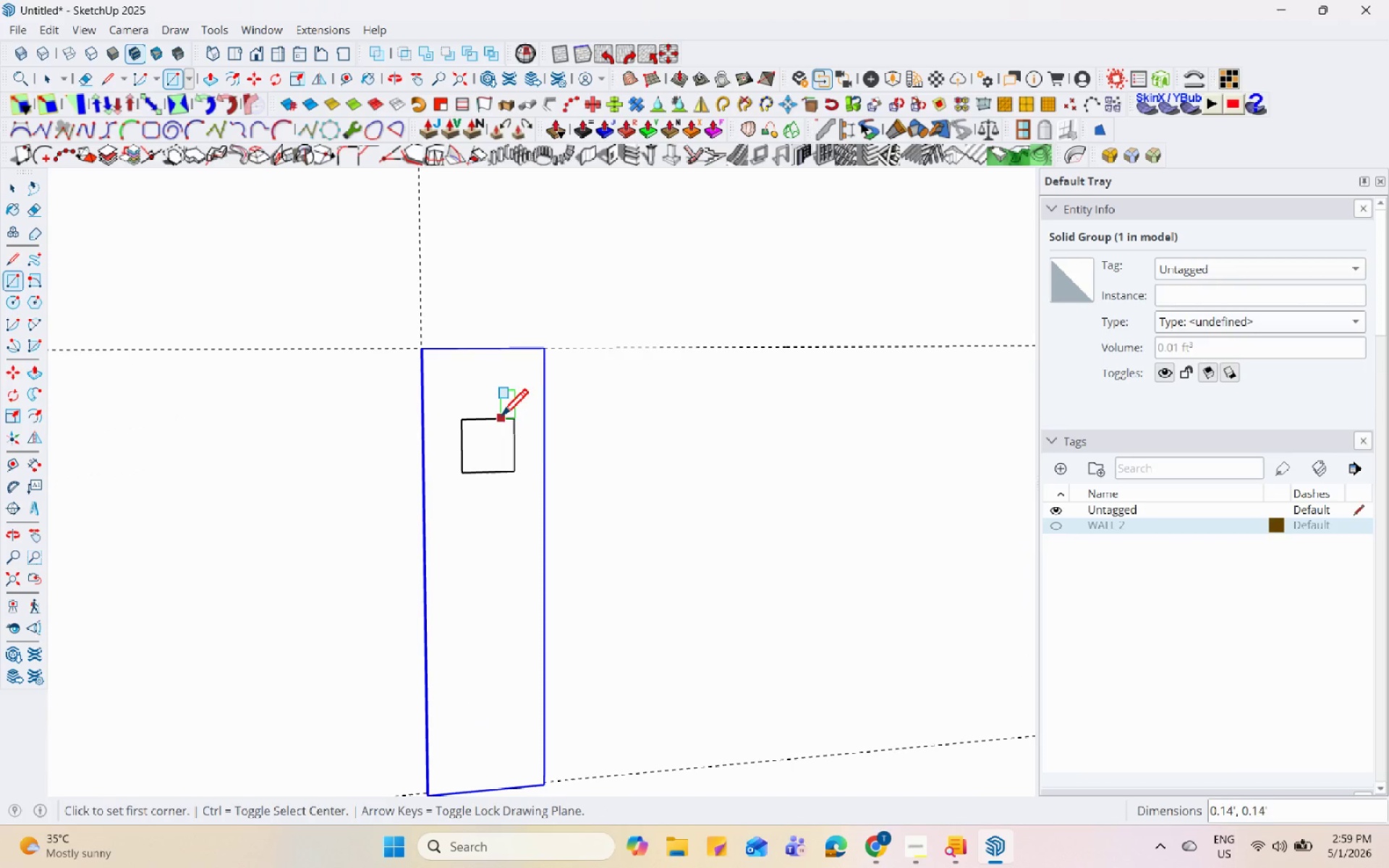 
mouse_move([545, 477])
 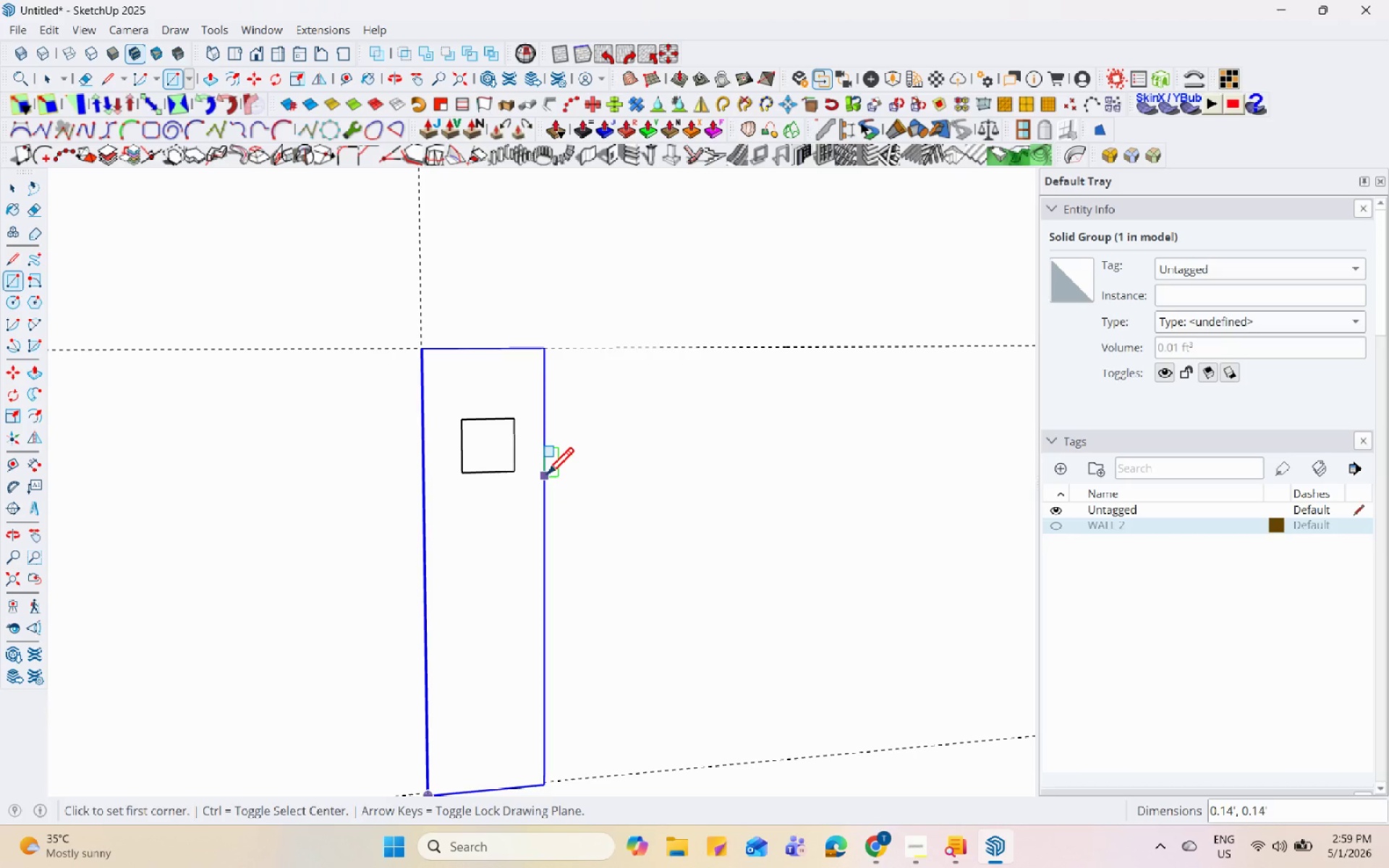 
key(Space)
 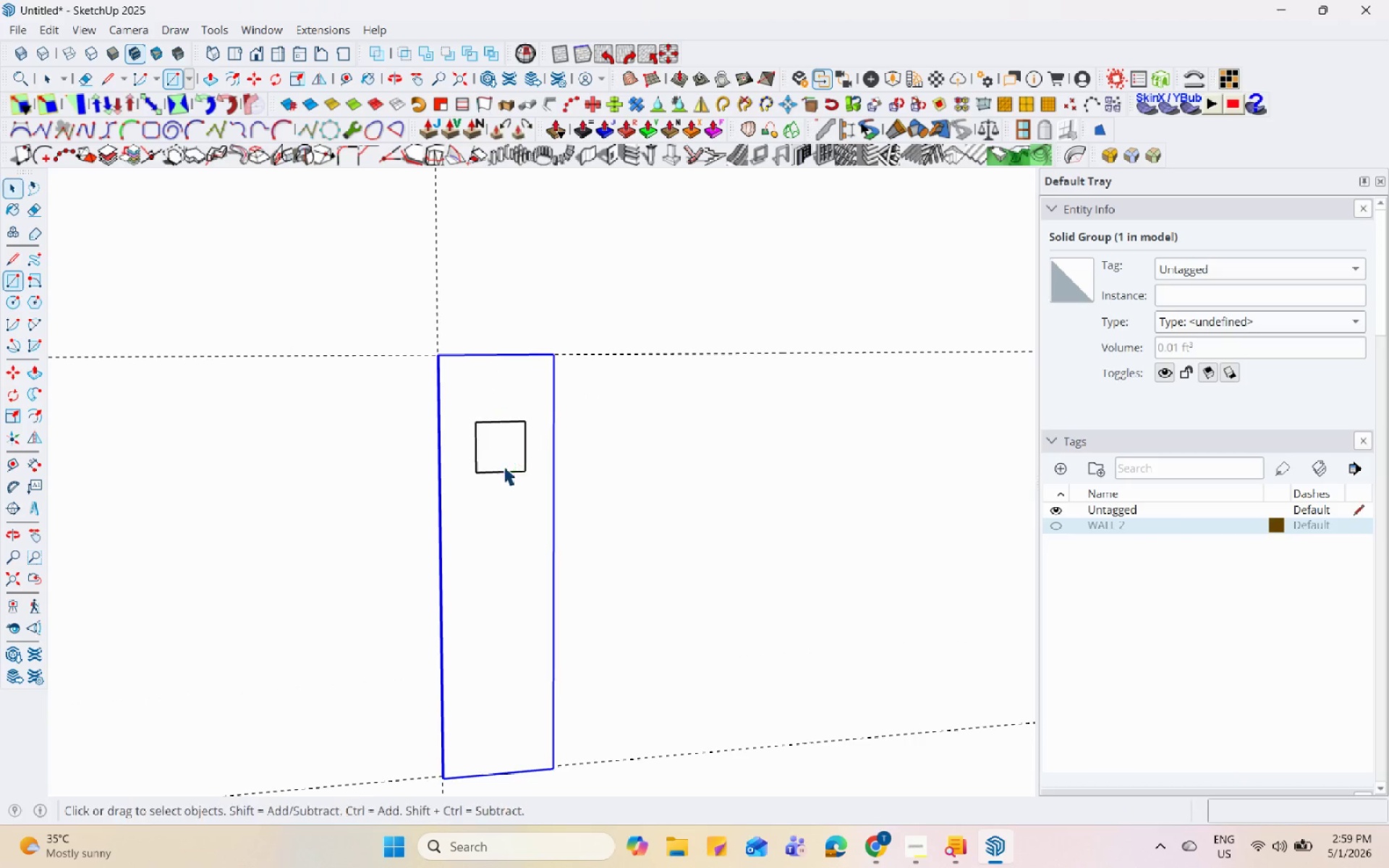 
left_click([501, 464])
 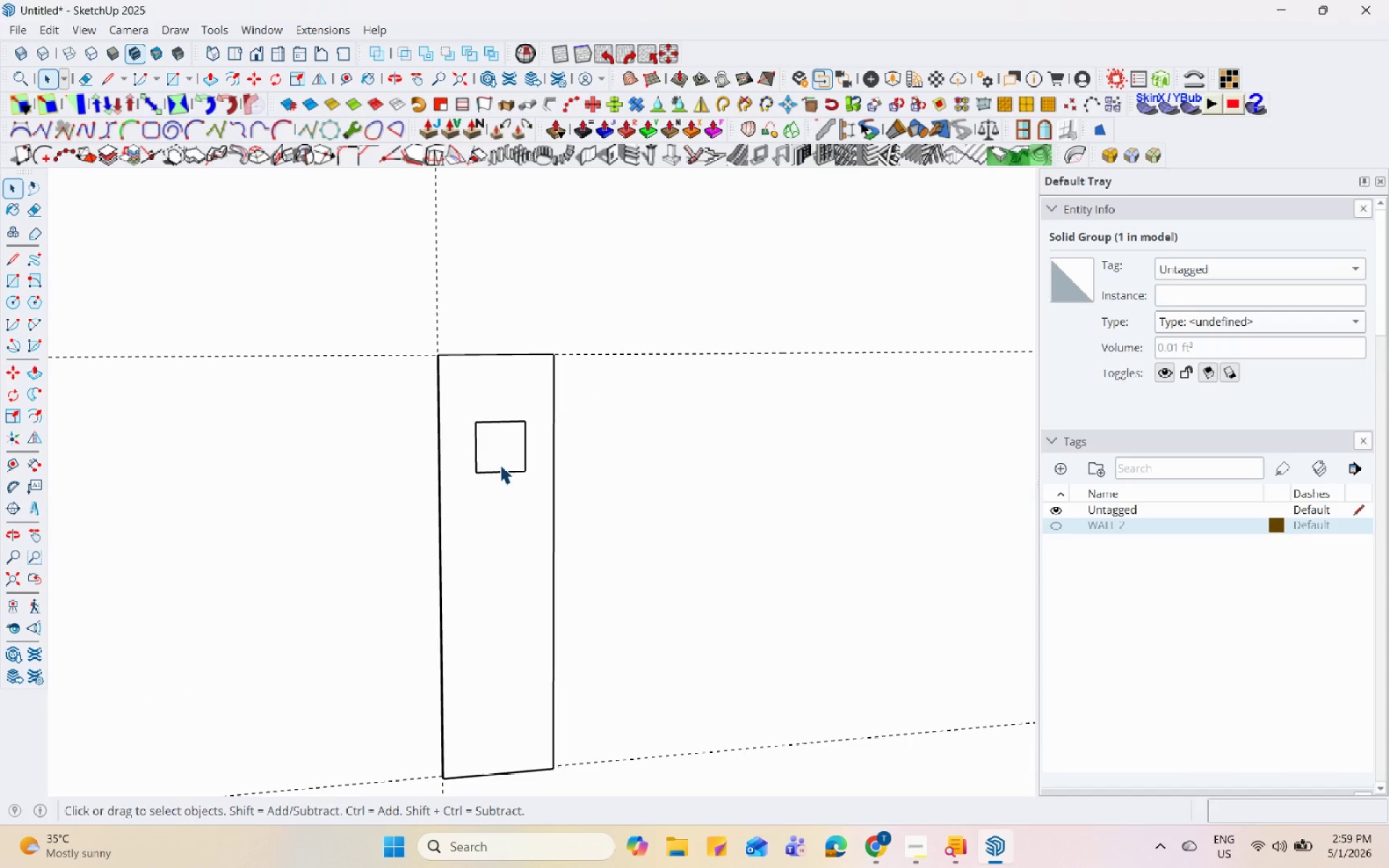 
scroll: coordinate [525, 478], scroll_direction: down, amount: 1.0
 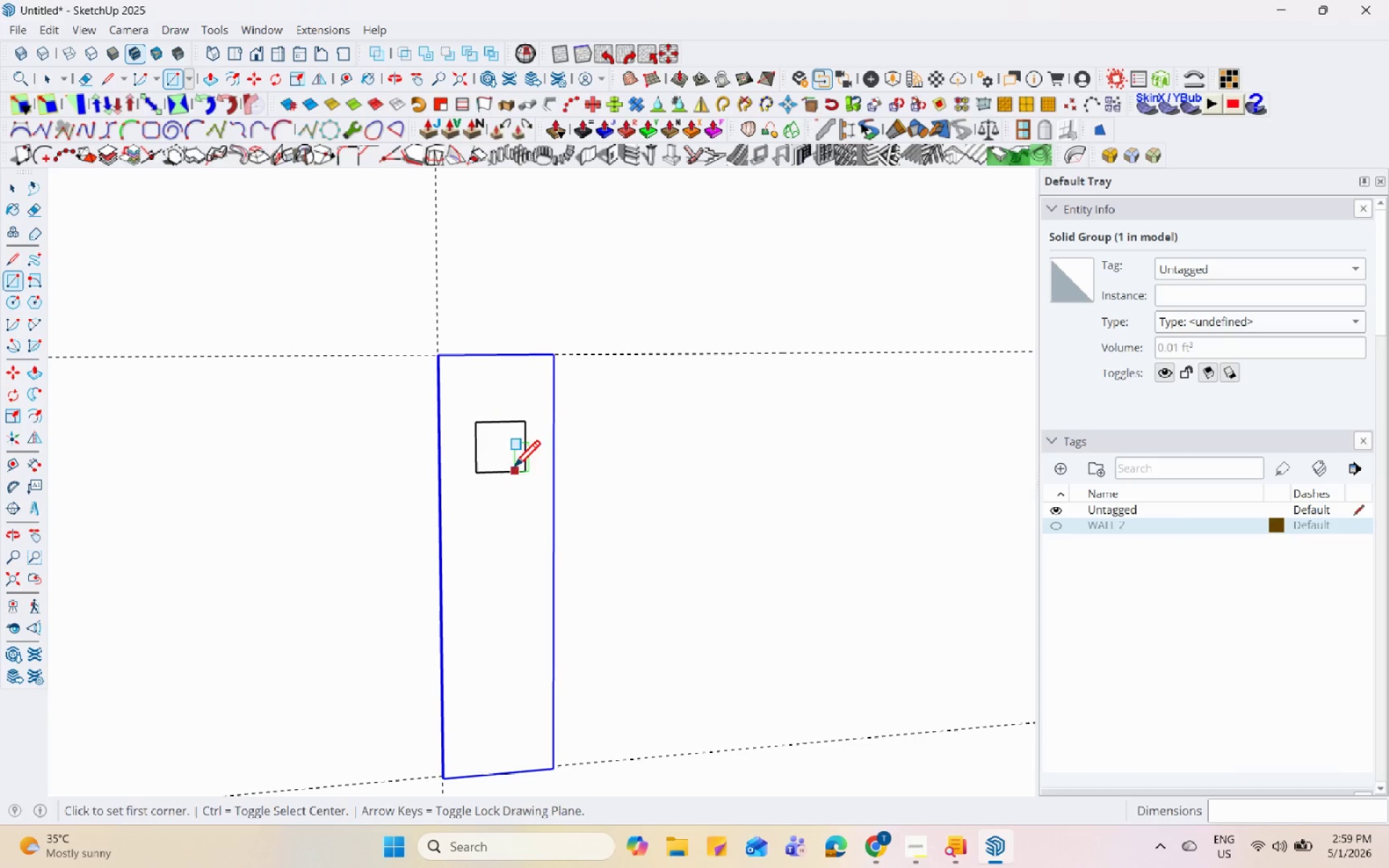 
key(P)
 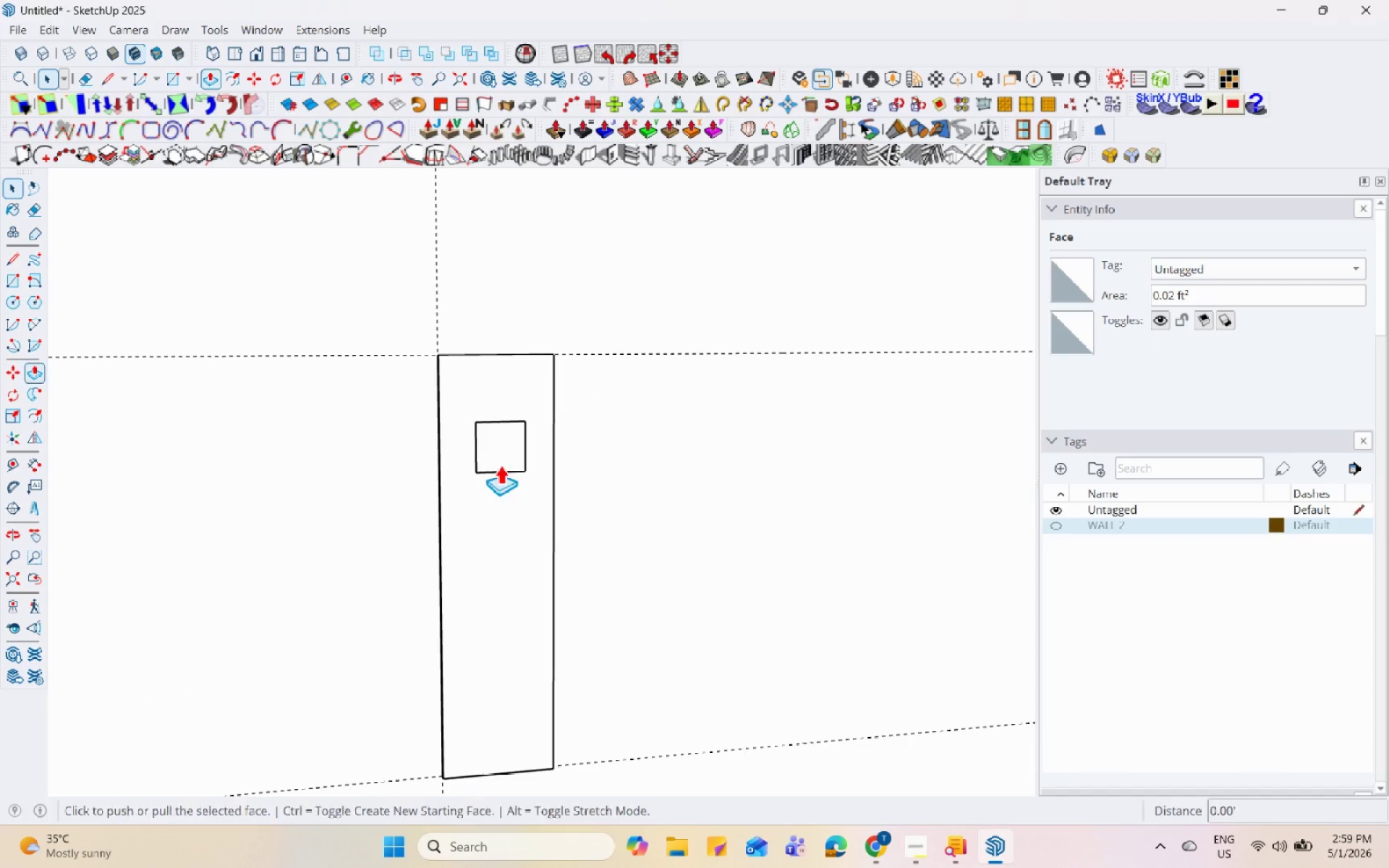 
left_click([500, 464])
 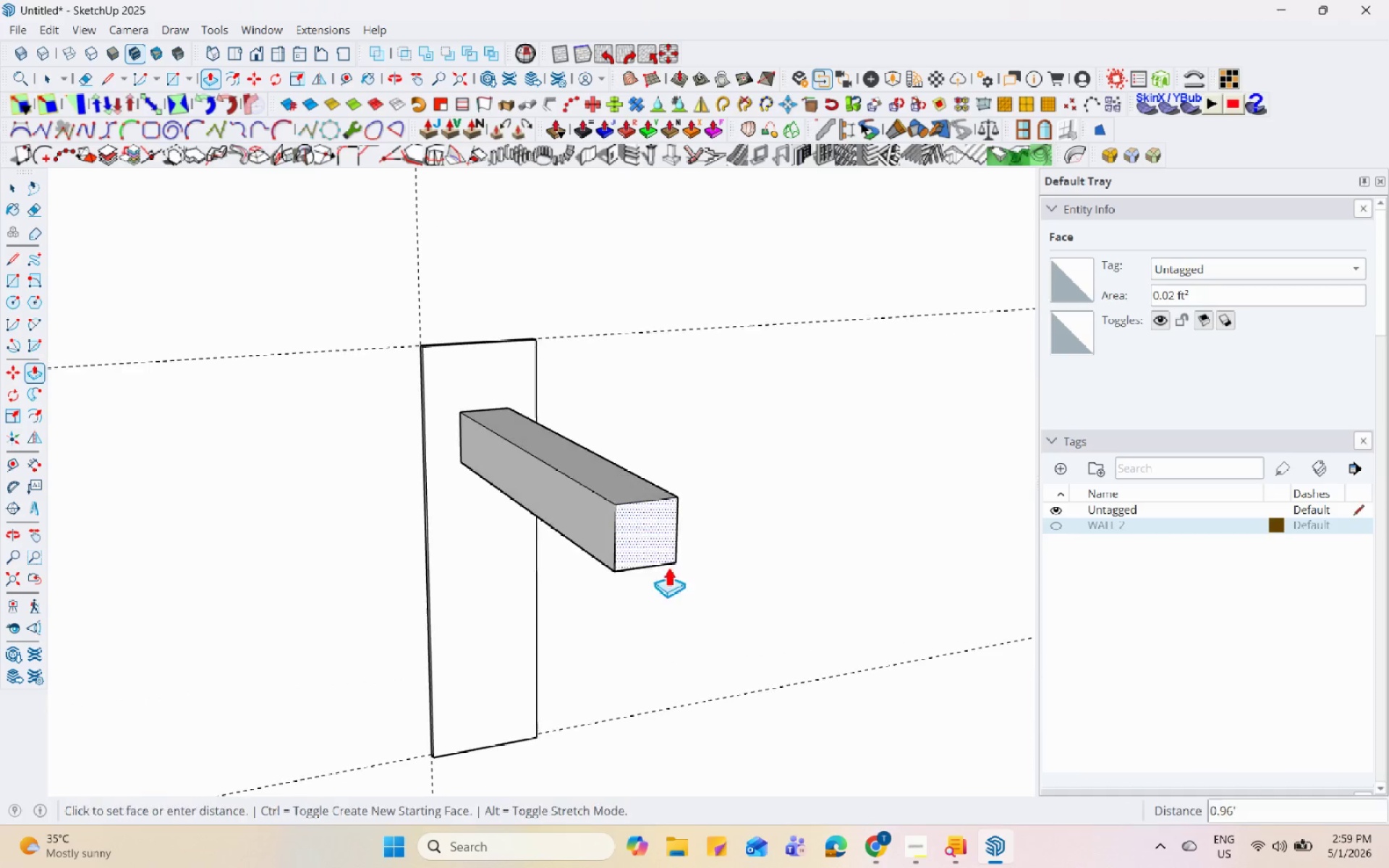 
scroll: coordinate [527, 449], scroll_direction: down, amount: 8.0
 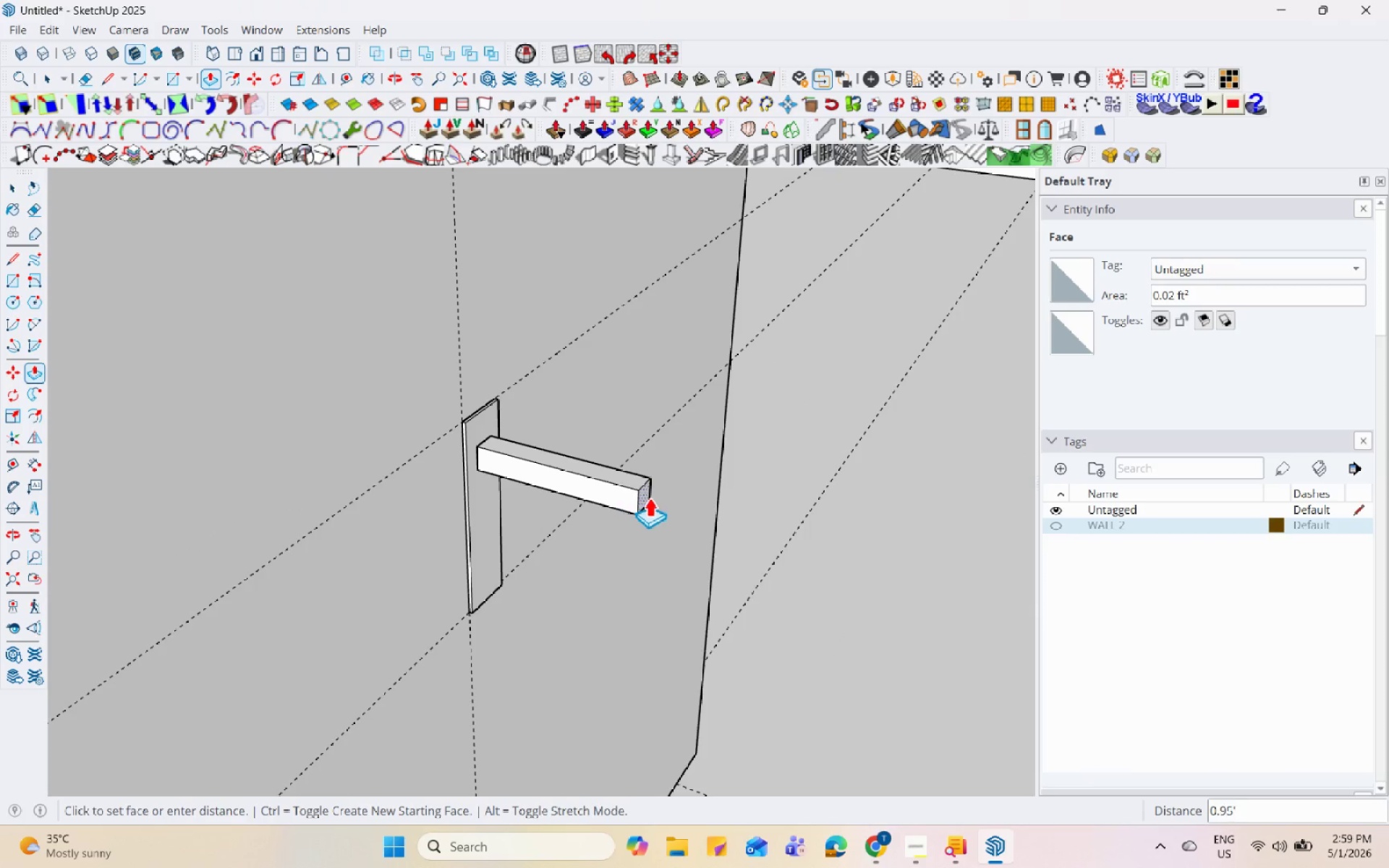 
key(Numpad1)
 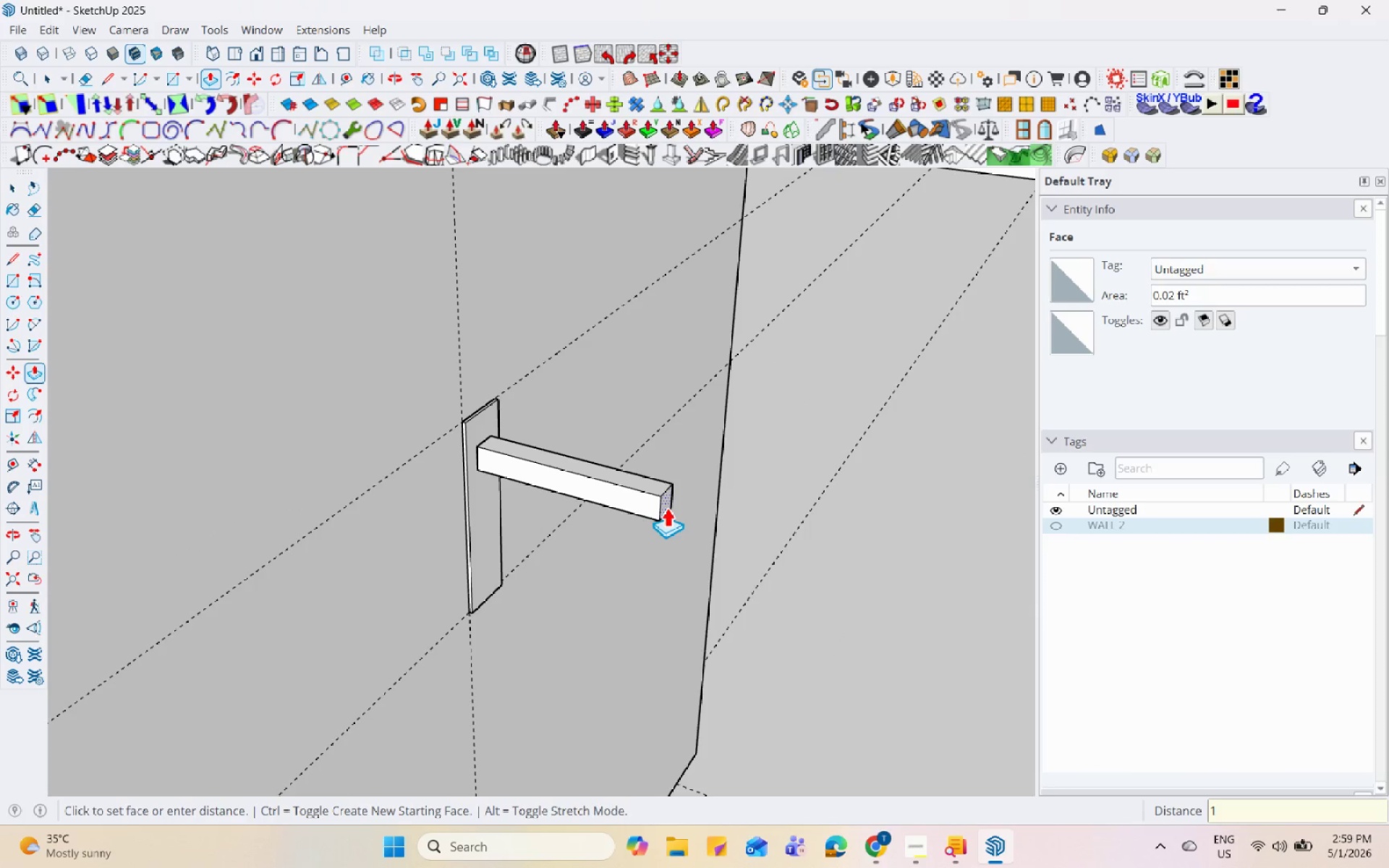 
key(Enter)
 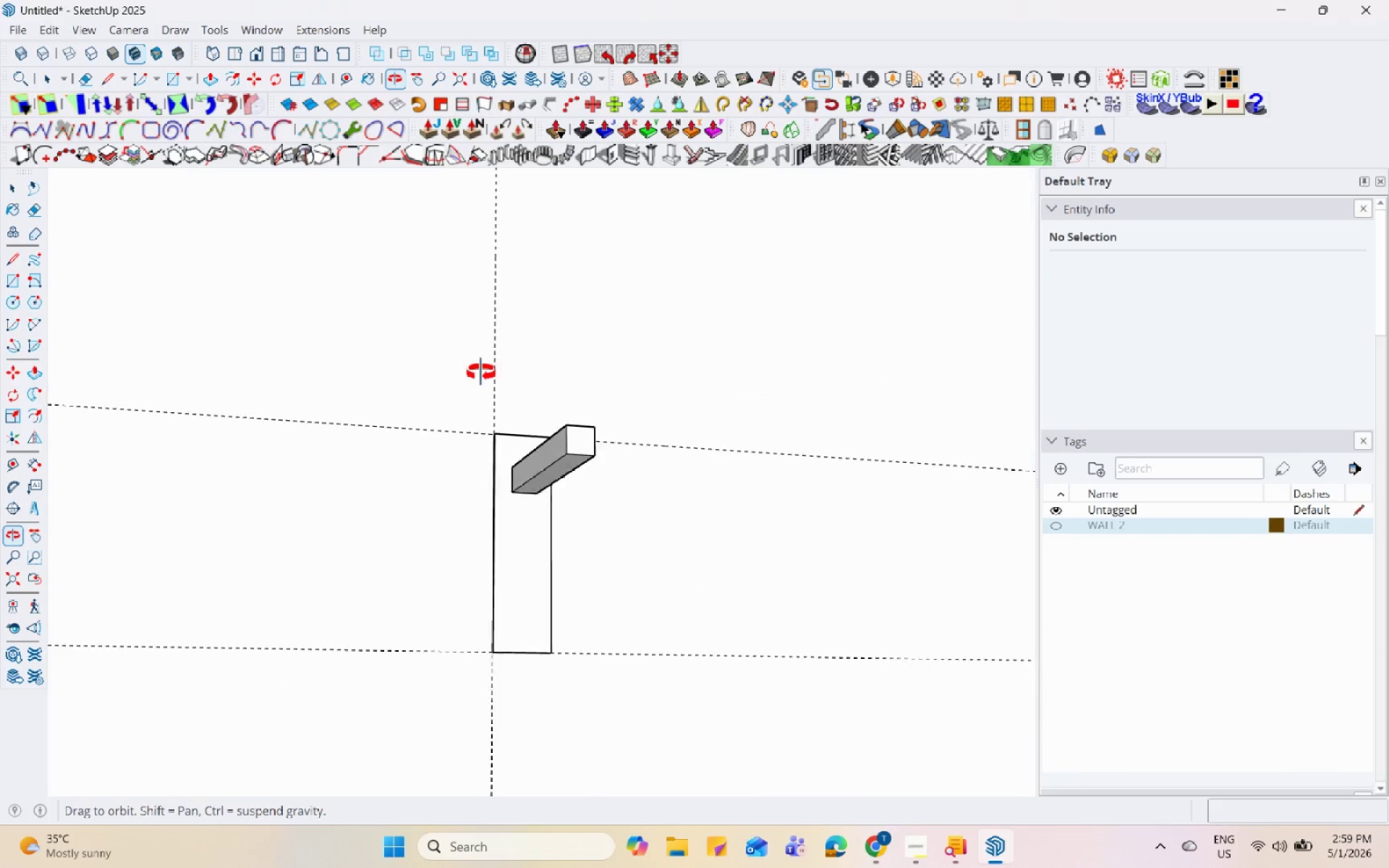 
scroll: coordinate [574, 519], scroll_direction: down, amount: 7.0
 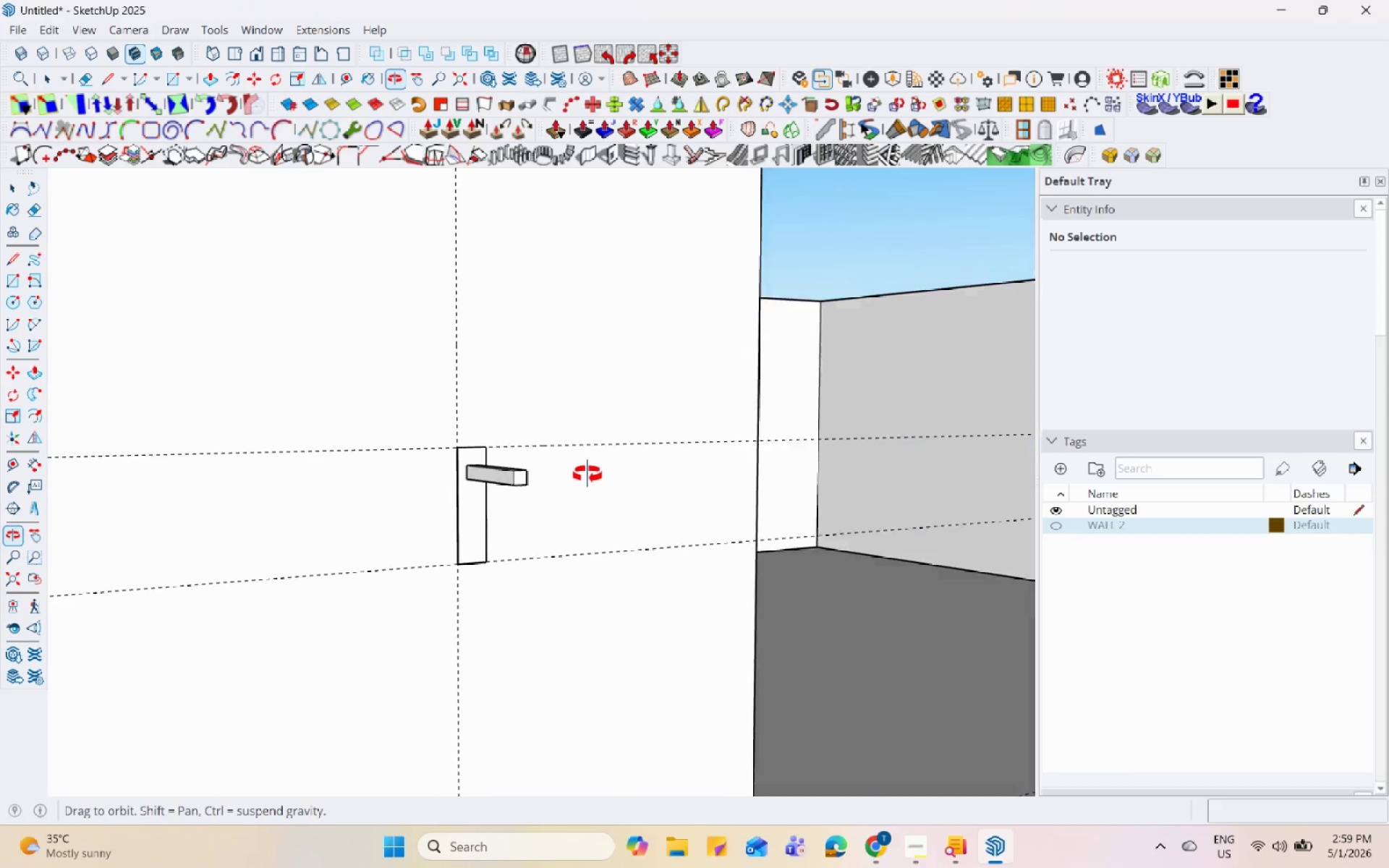 
key(Space)
 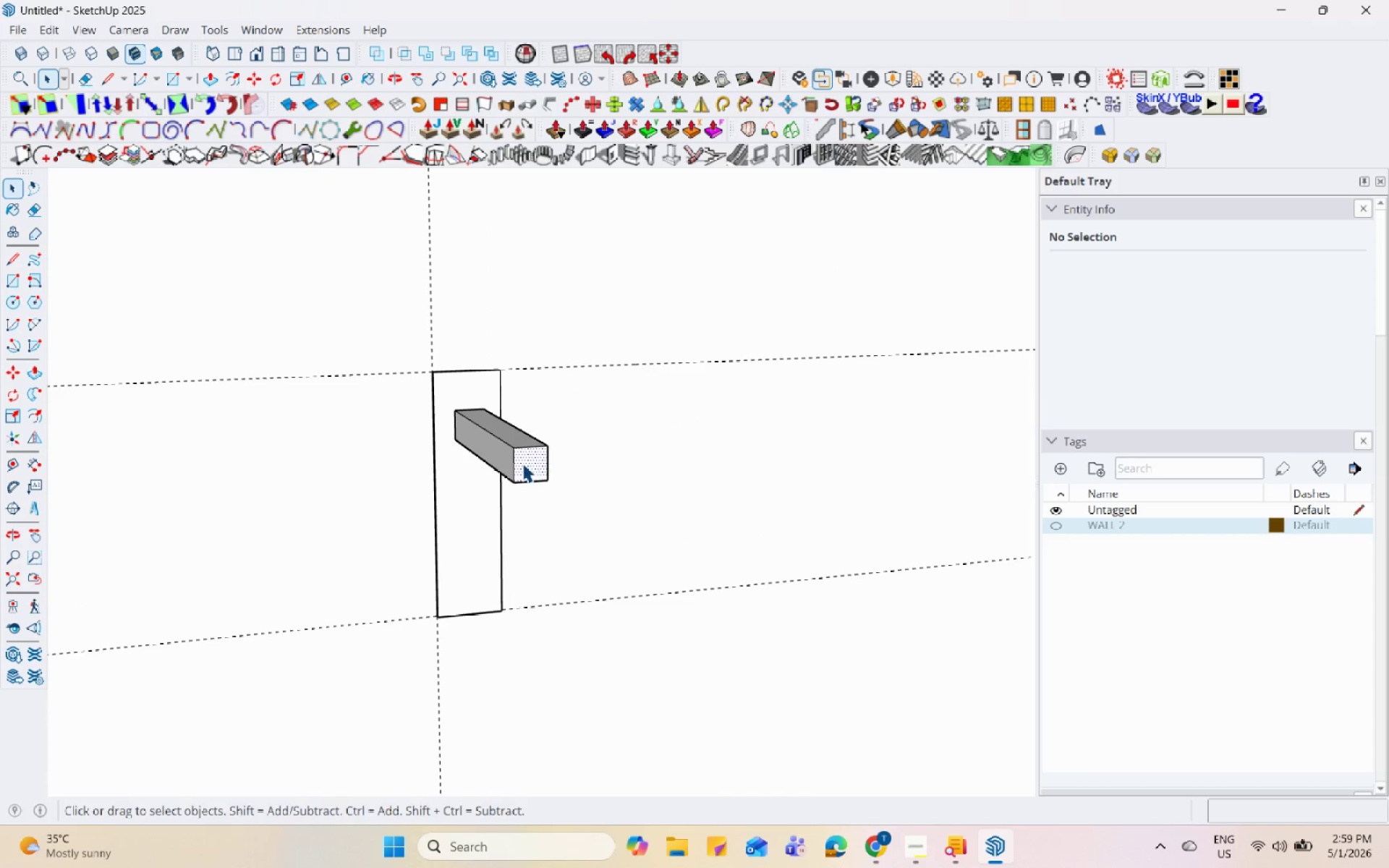 
scroll: coordinate [515, 456], scroll_direction: up, amount: 8.0
 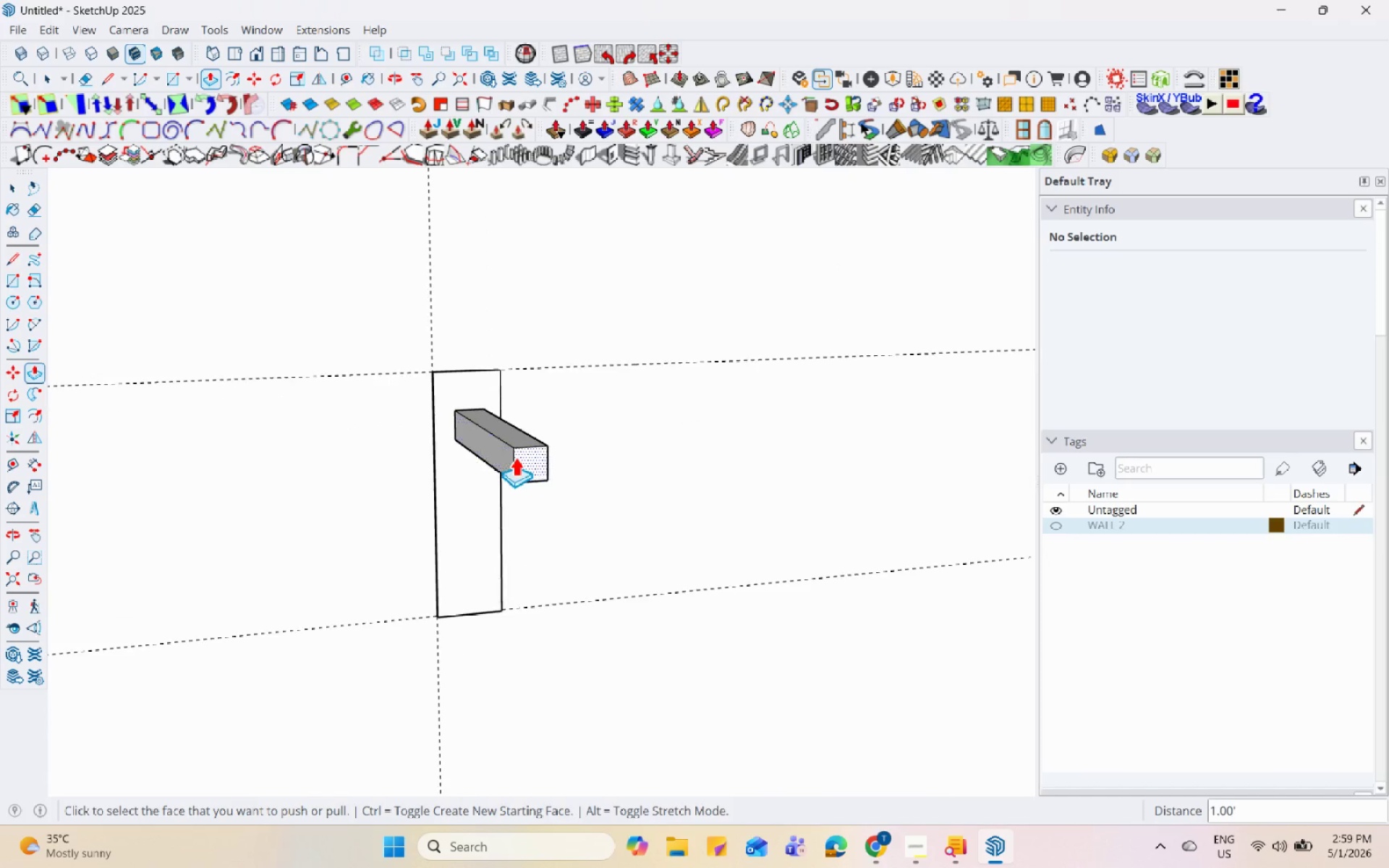 
double_click([522, 463])
 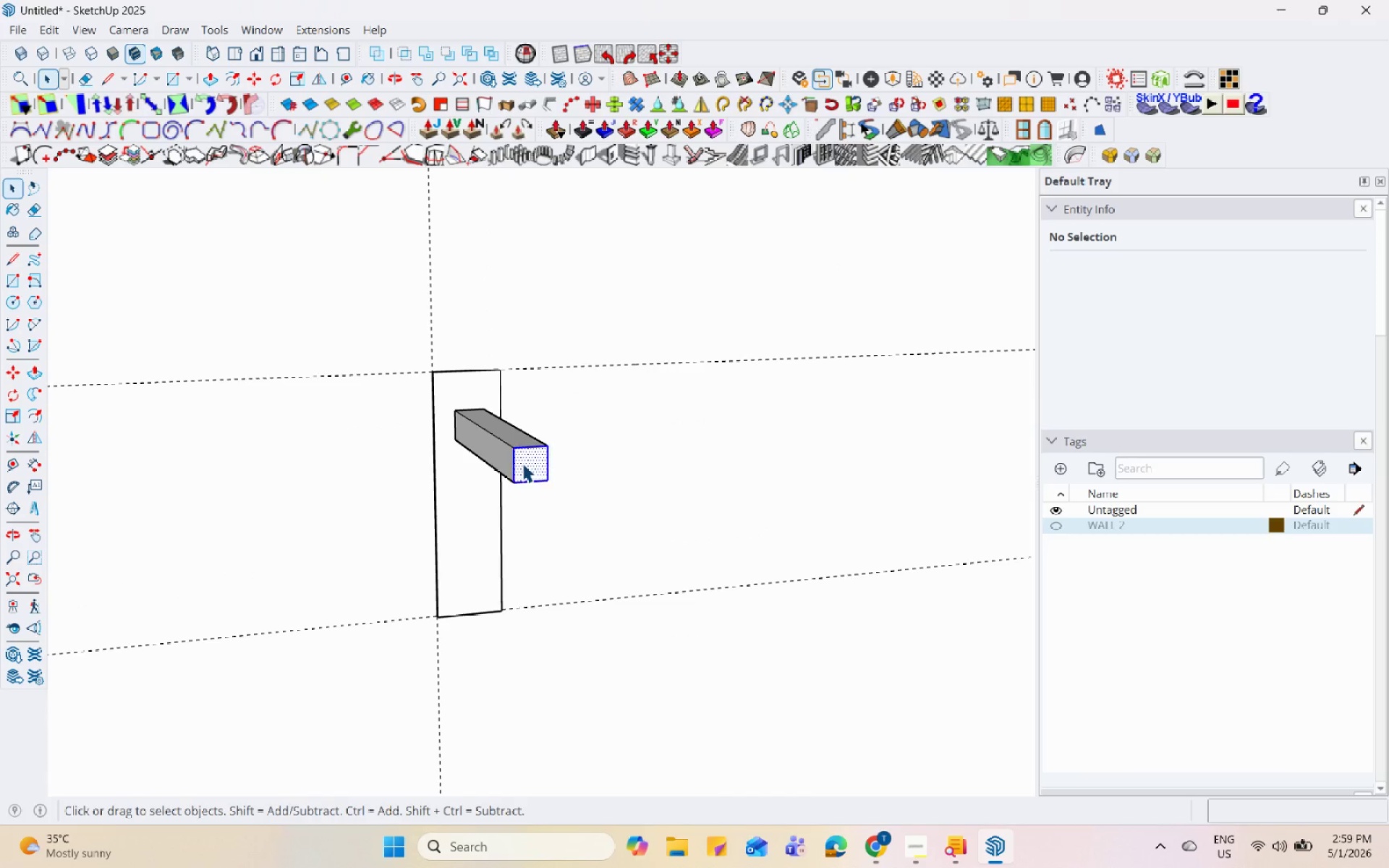 
triple_click([522, 463])
 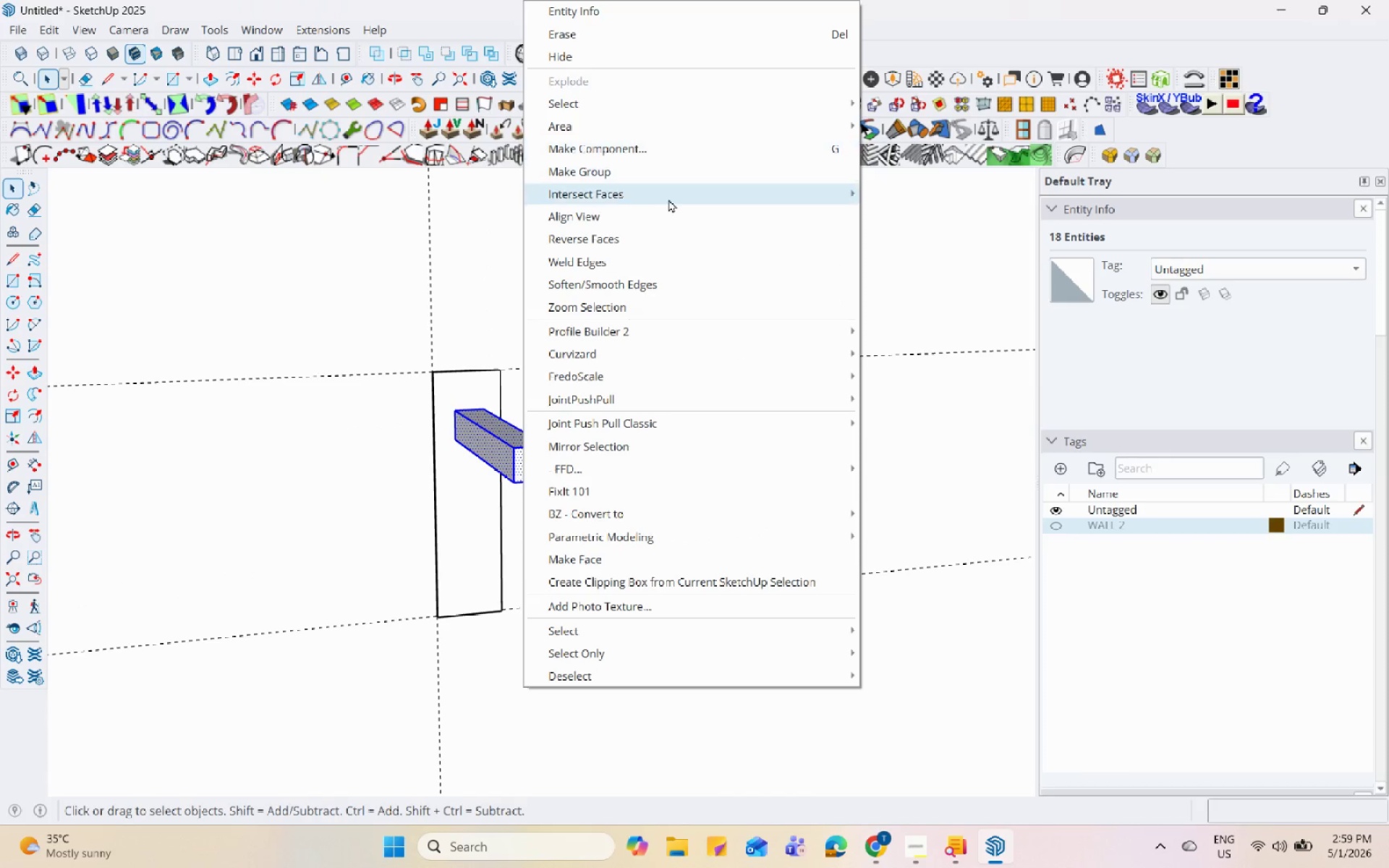 
left_click([666, 174])
 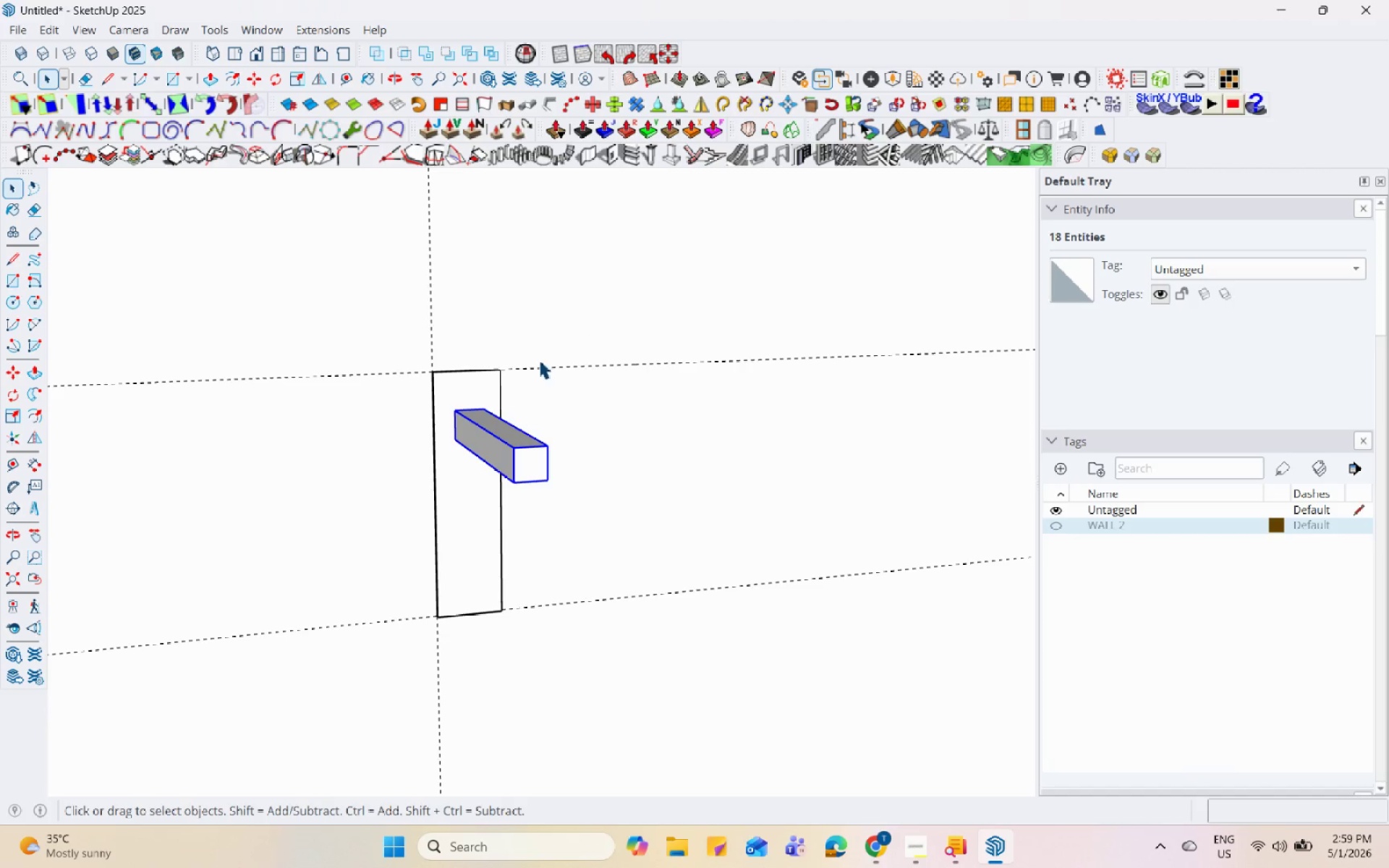 
scroll: coordinate [489, 397], scroll_direction: up, amount: 4.0
 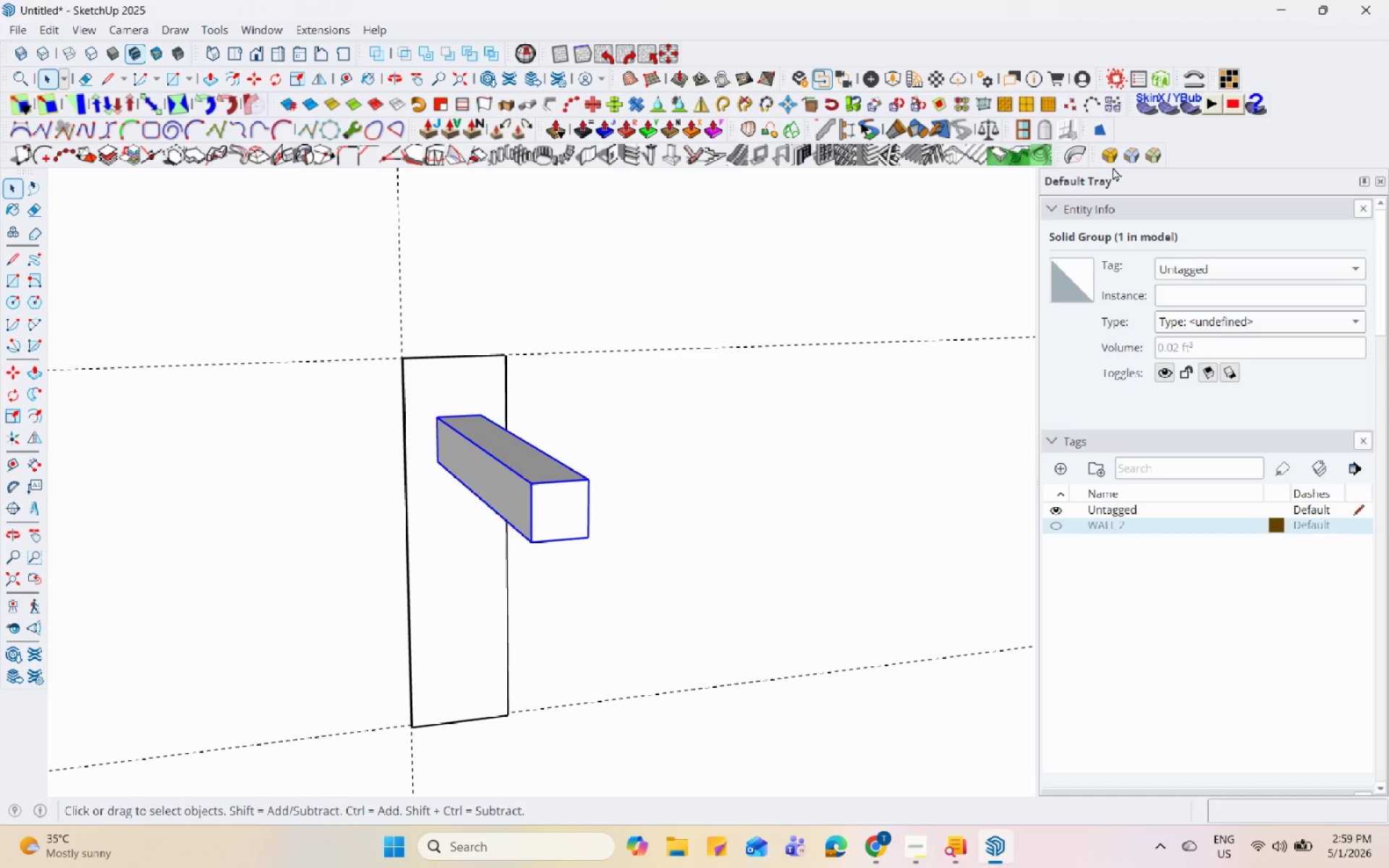 
left_click([821, 367])
 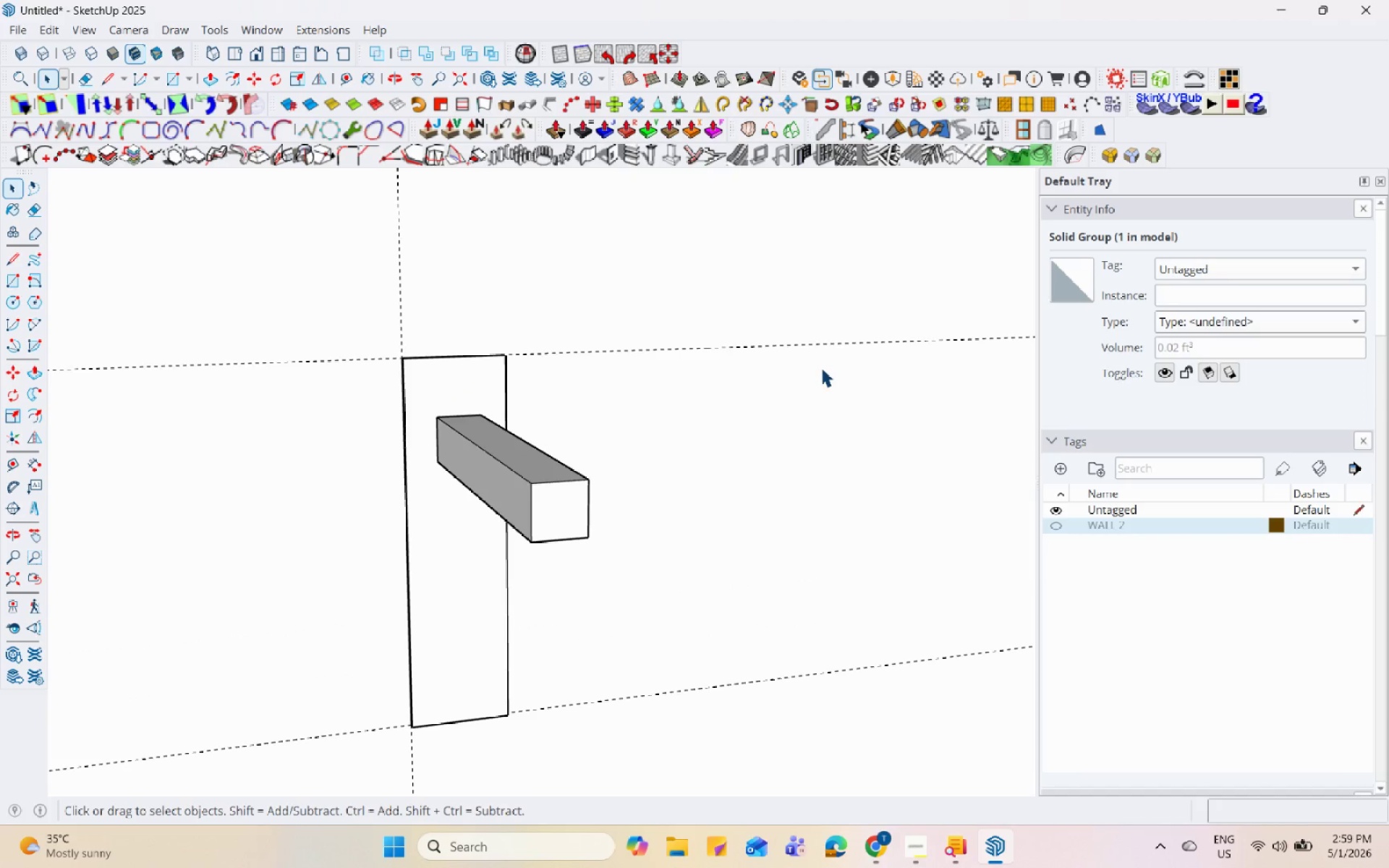 
key(Control+S)
 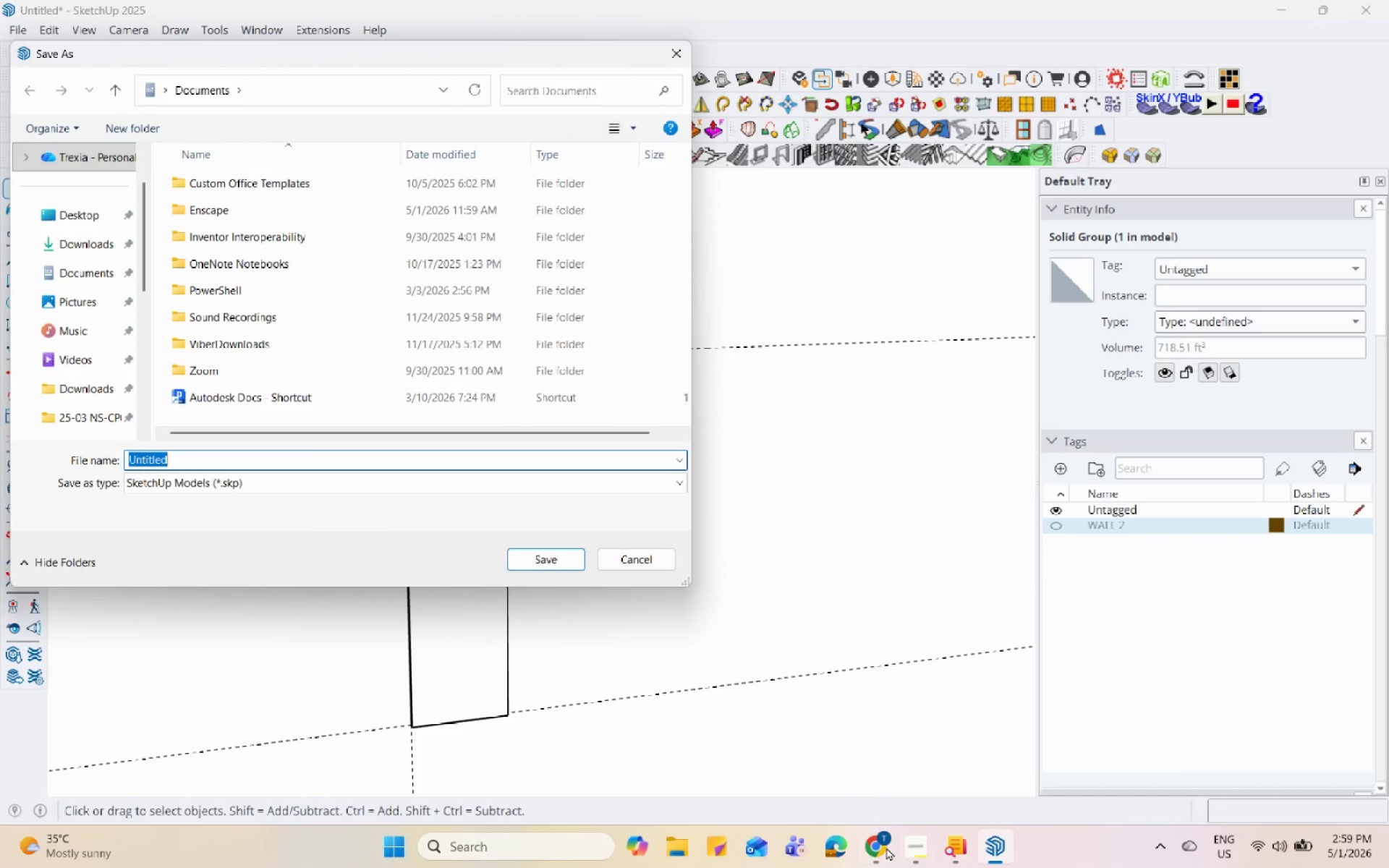 
left_click([903, 849])